 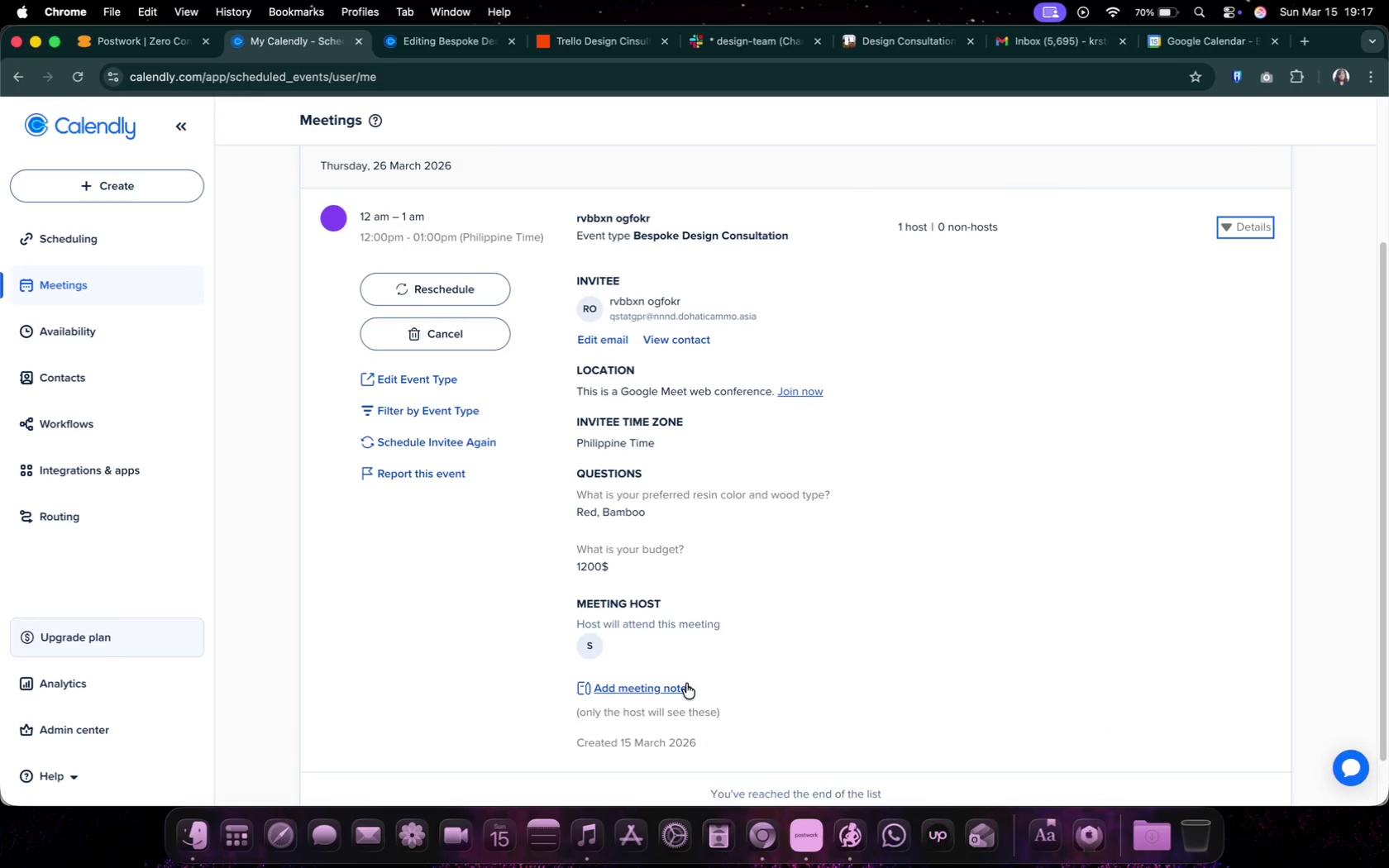 
key(Meta+Shift+3)
 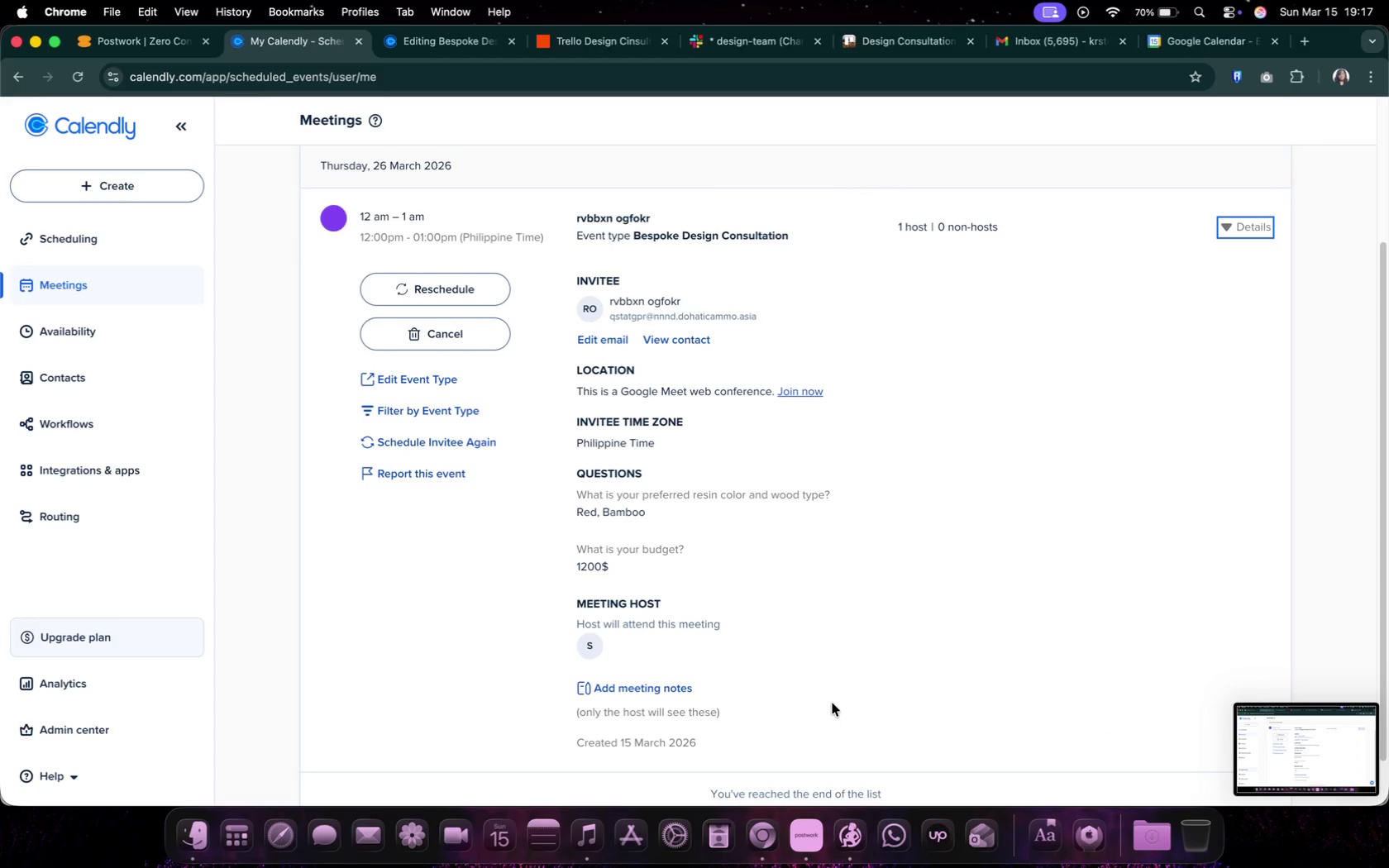 
wait(8.48)
 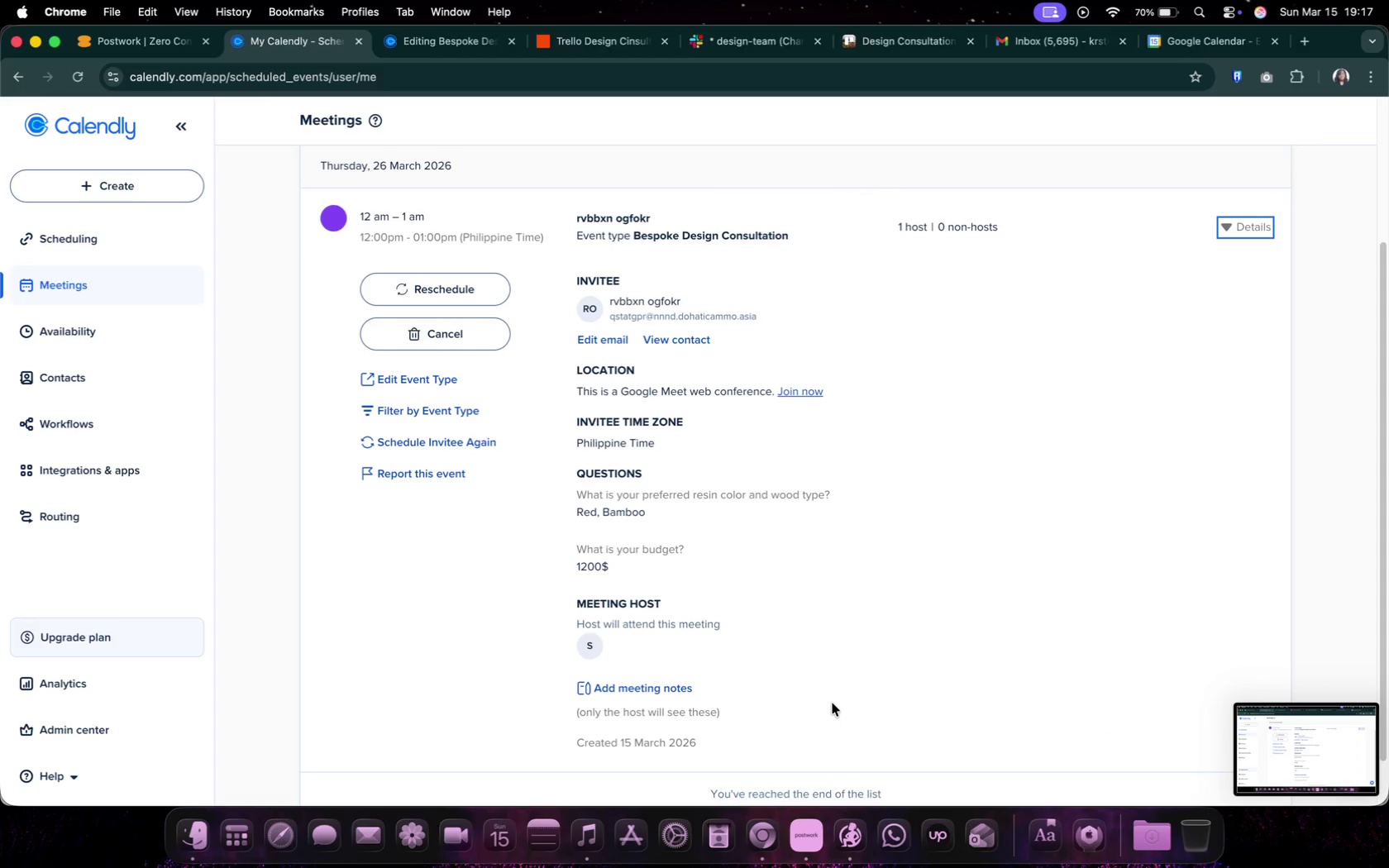 
left_click([765, 823])
 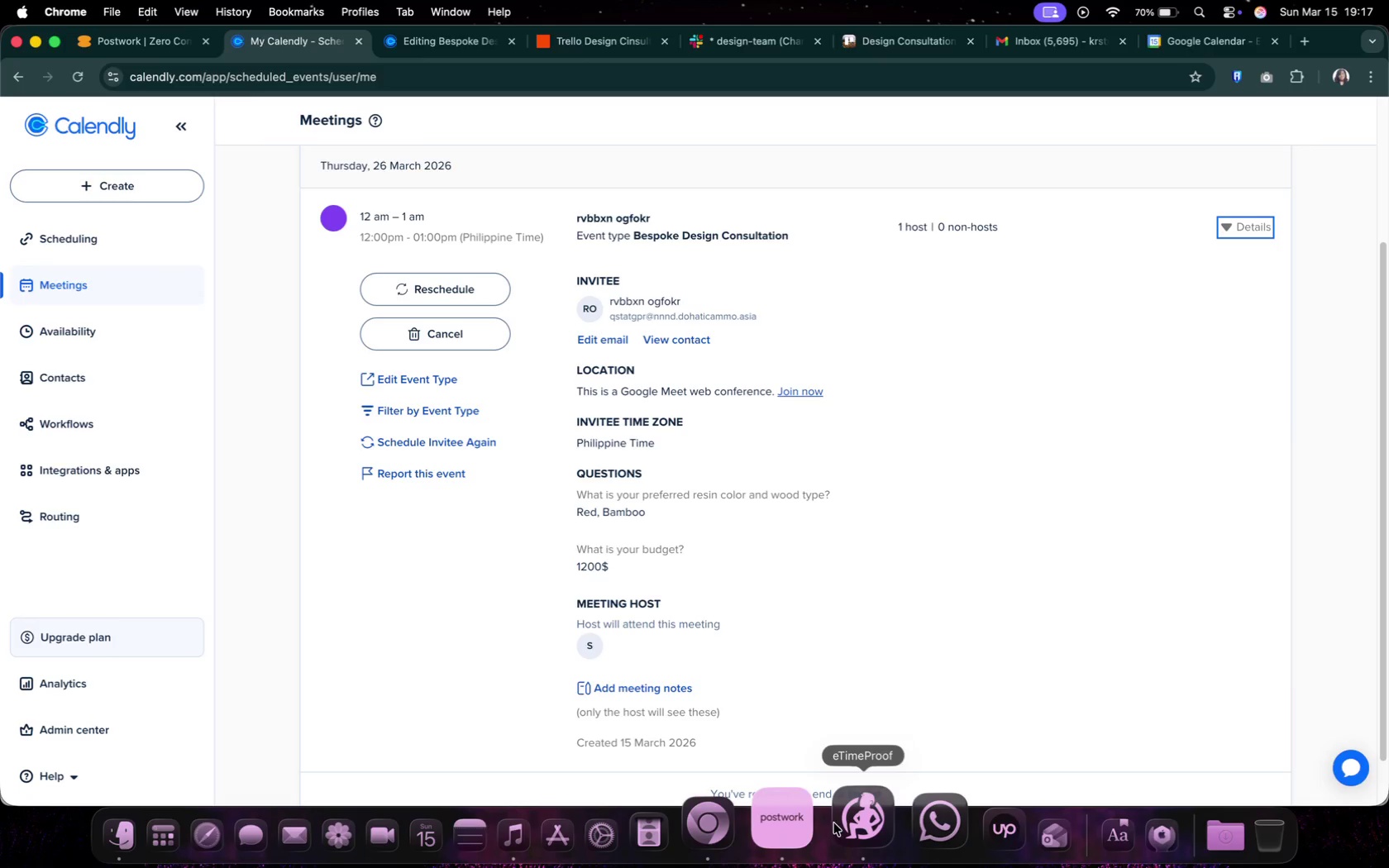 
left_click([819, 824])